 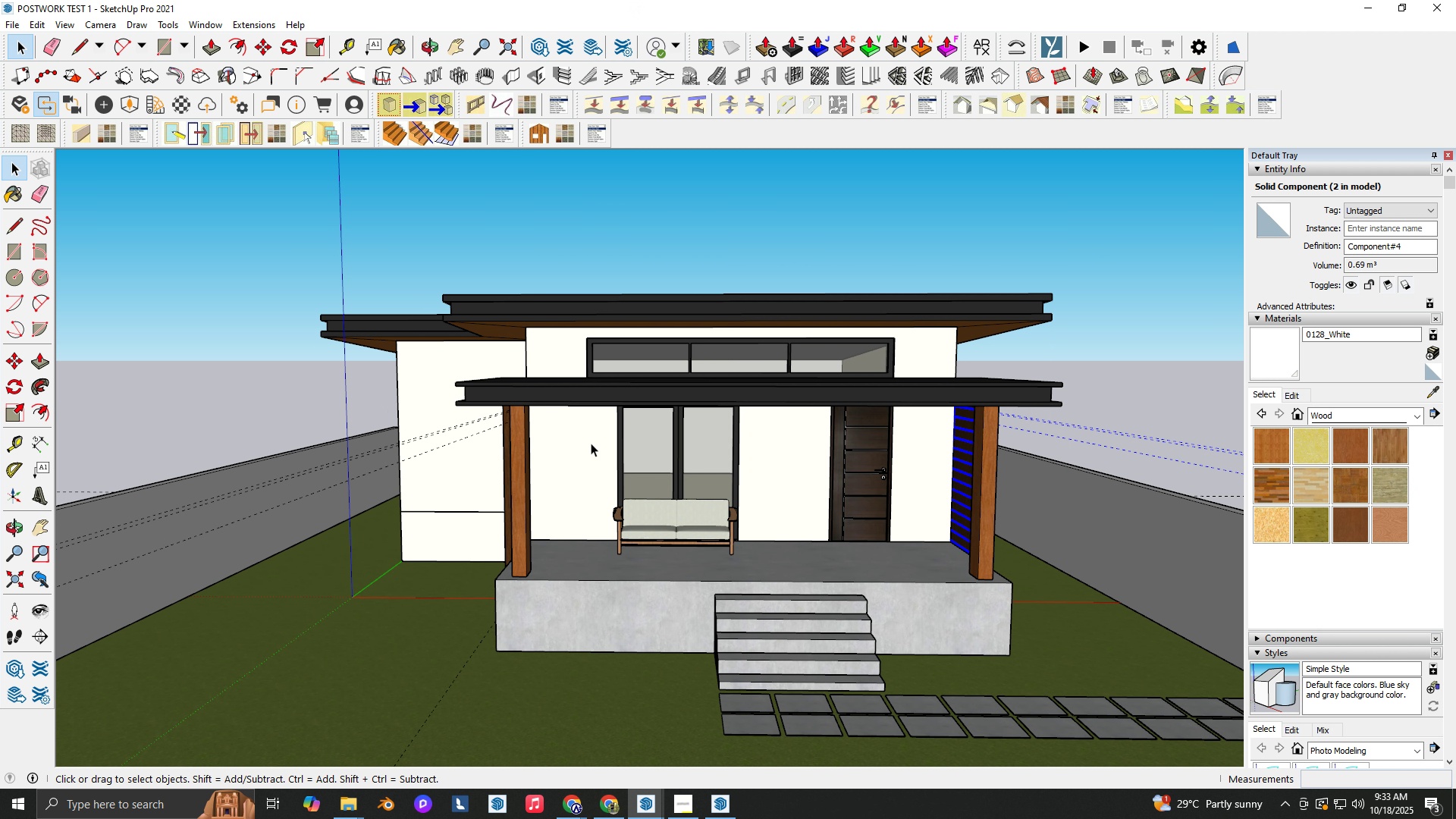 
scroll: coordinate [544, 450], scroll_direction: up, amount: 4.0
 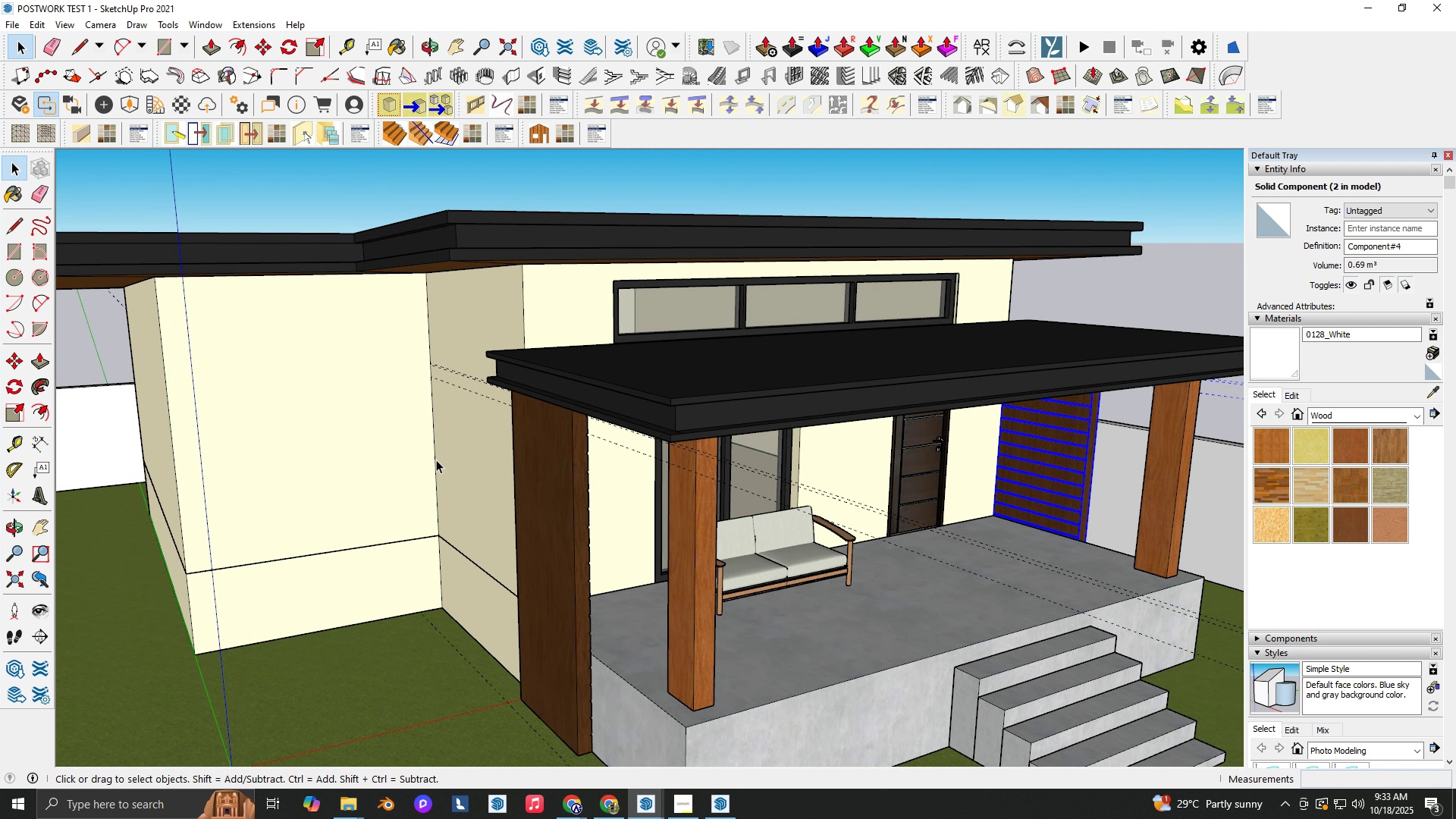 
key(Shift+ShiftLeft)
 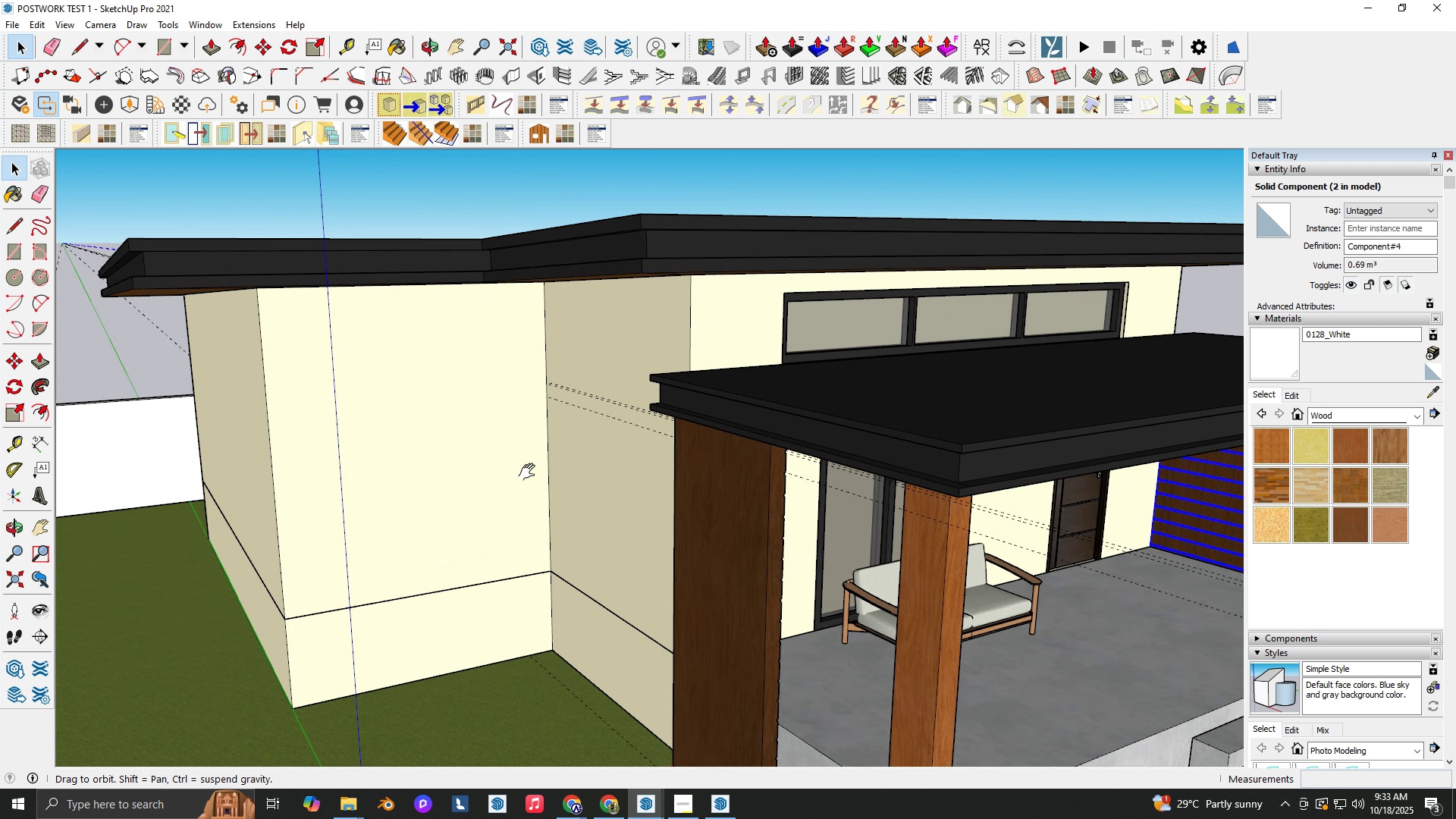 
scroll: coordinate [404, 444], scroll_direction: up, amount: 1.0
 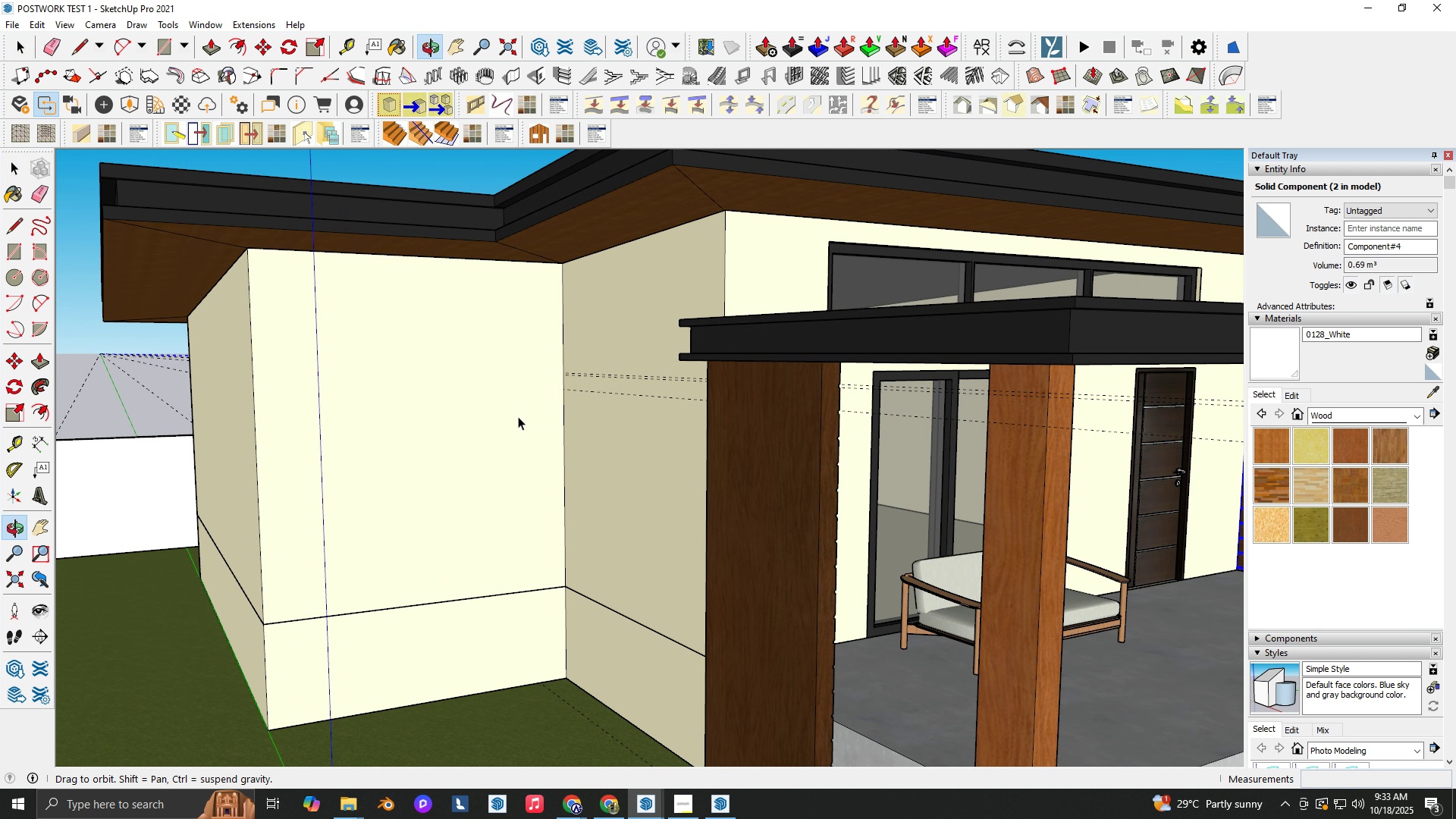 
scroll: coordinate [541, 409], scroll_direction: none, amount: 0.0
 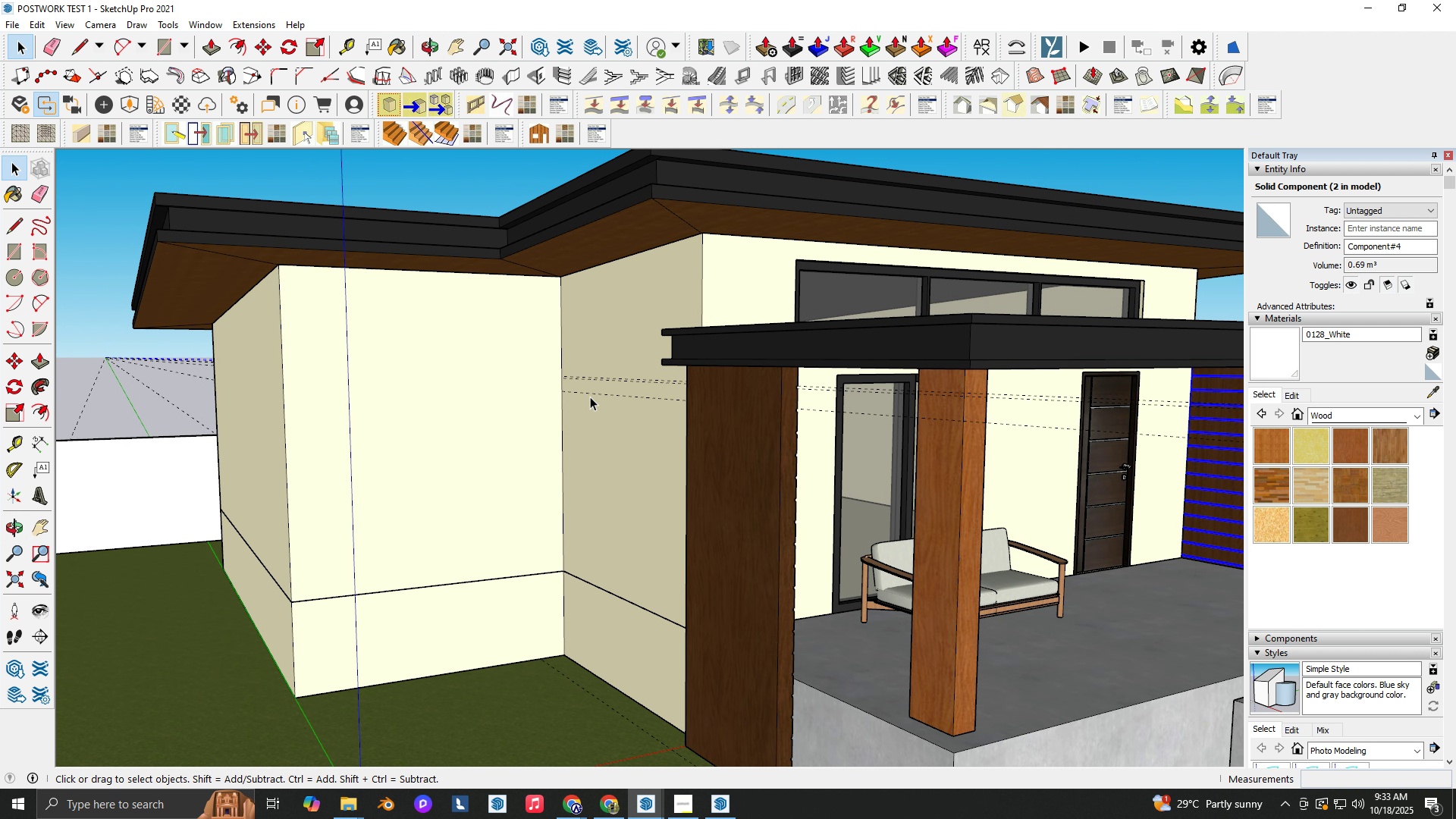 
key(J)
 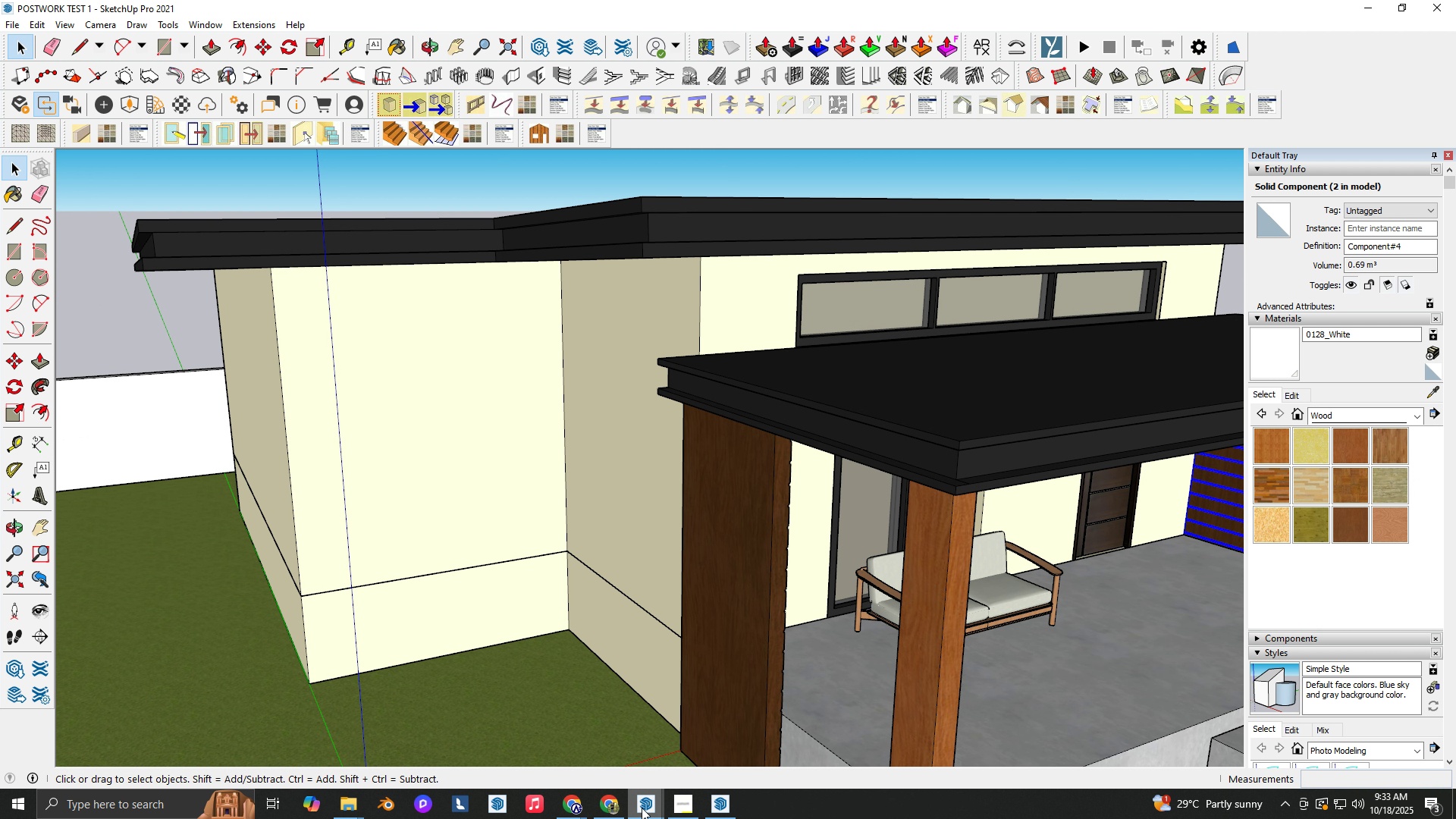 
left_click([672, 799])